 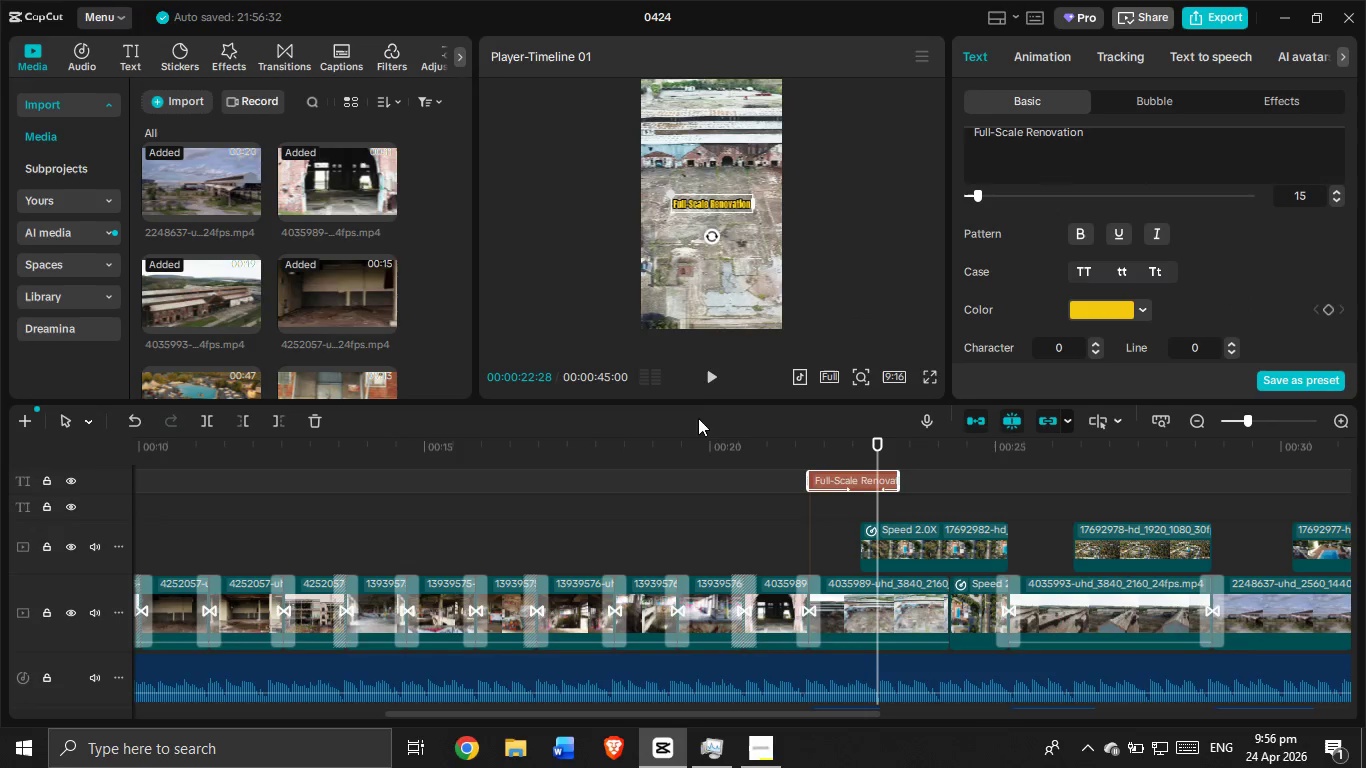 
key(Control+C)
 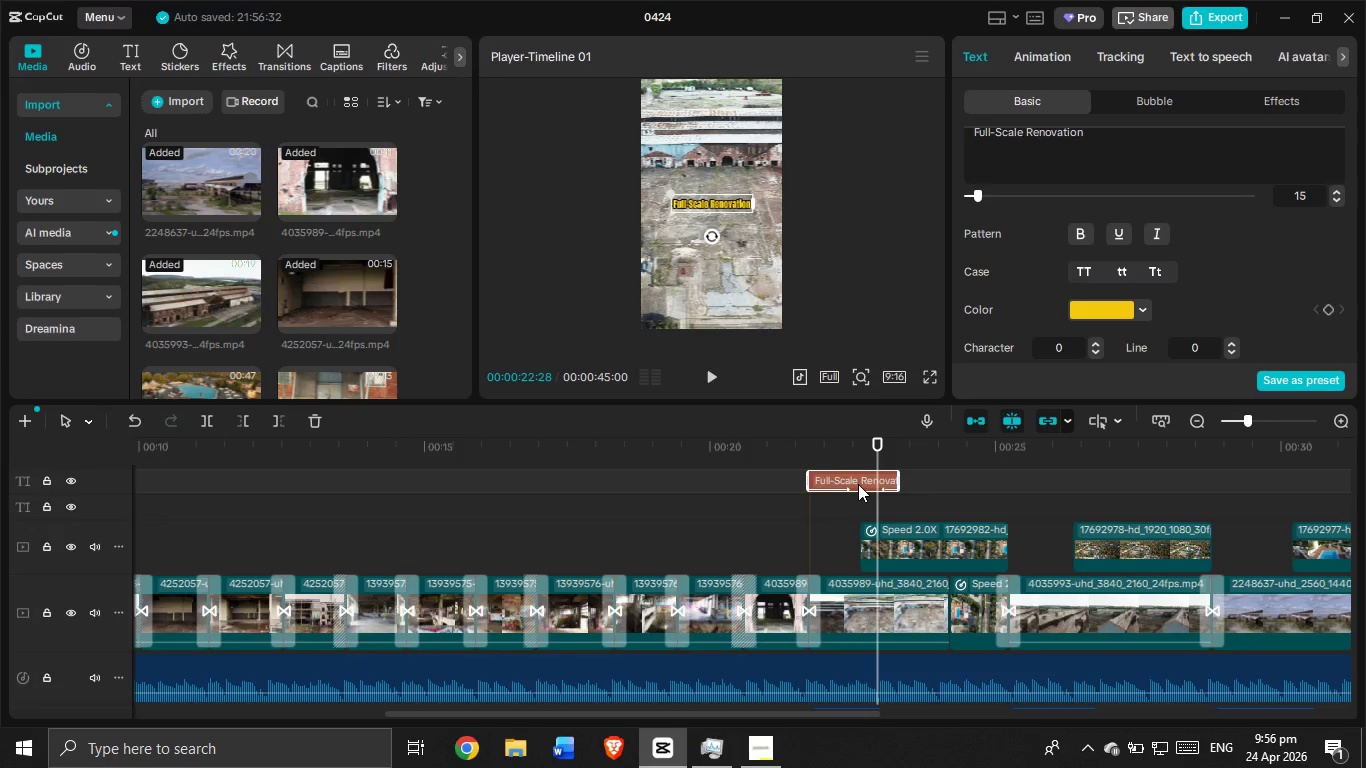 
key(Control+V)
 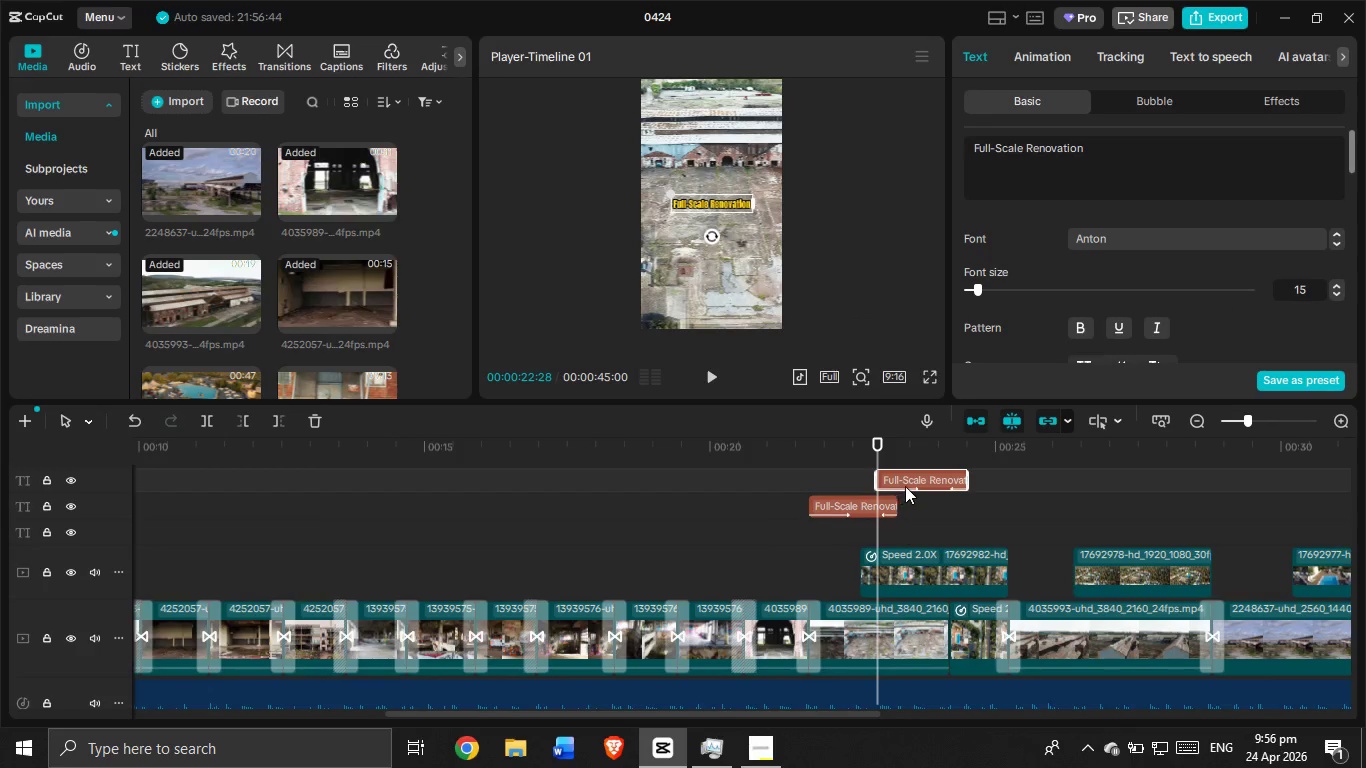 
left_click_drag(start_coordinate=[911, 480], to_coordinate=[436, 529])
 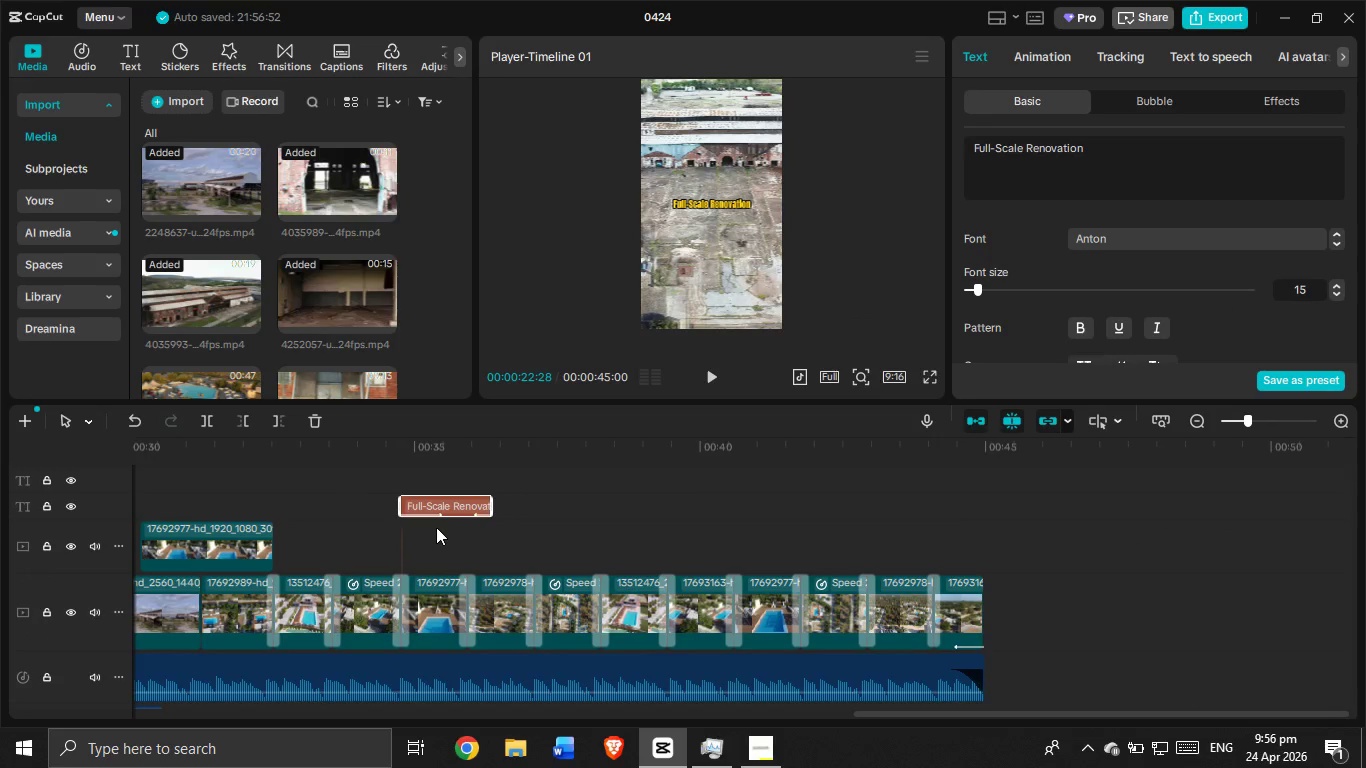 
key(Alt+AltLeft)
 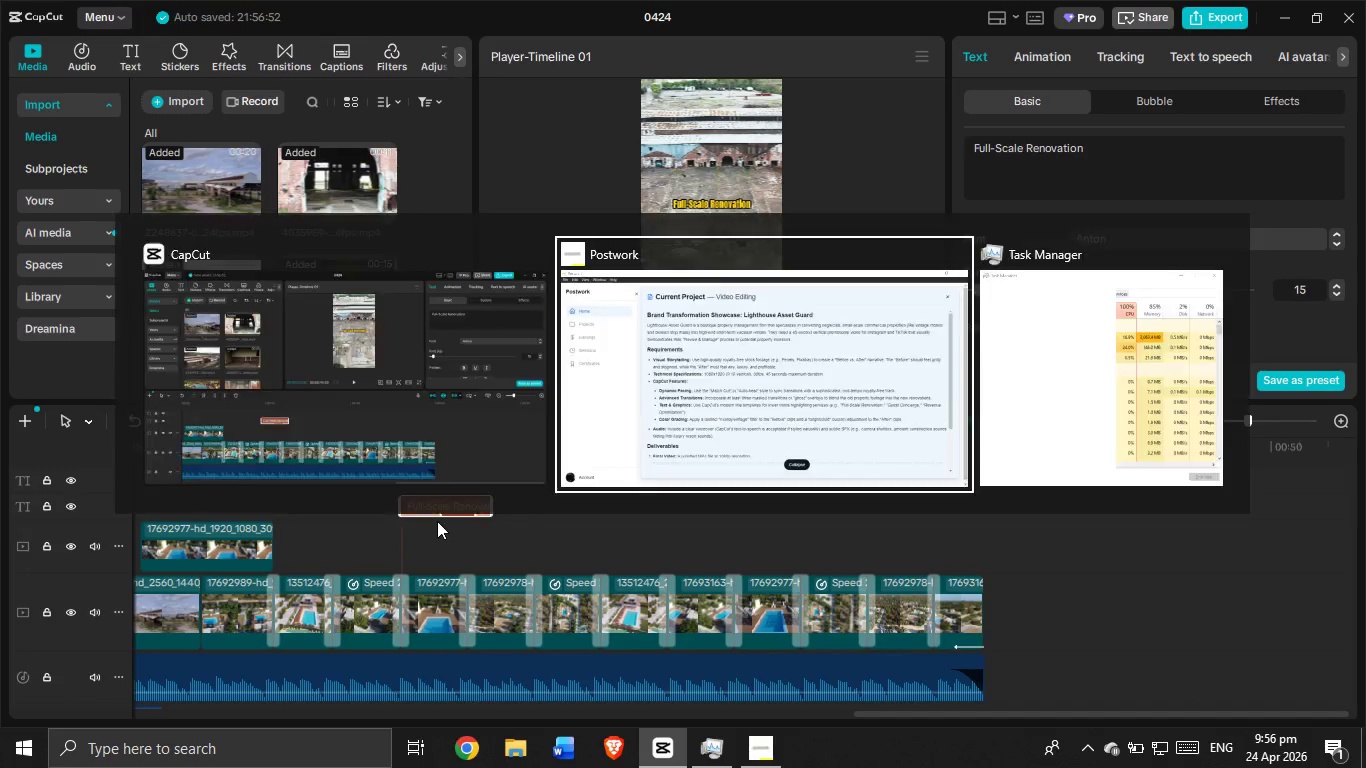 
key(Alt+Tab)